 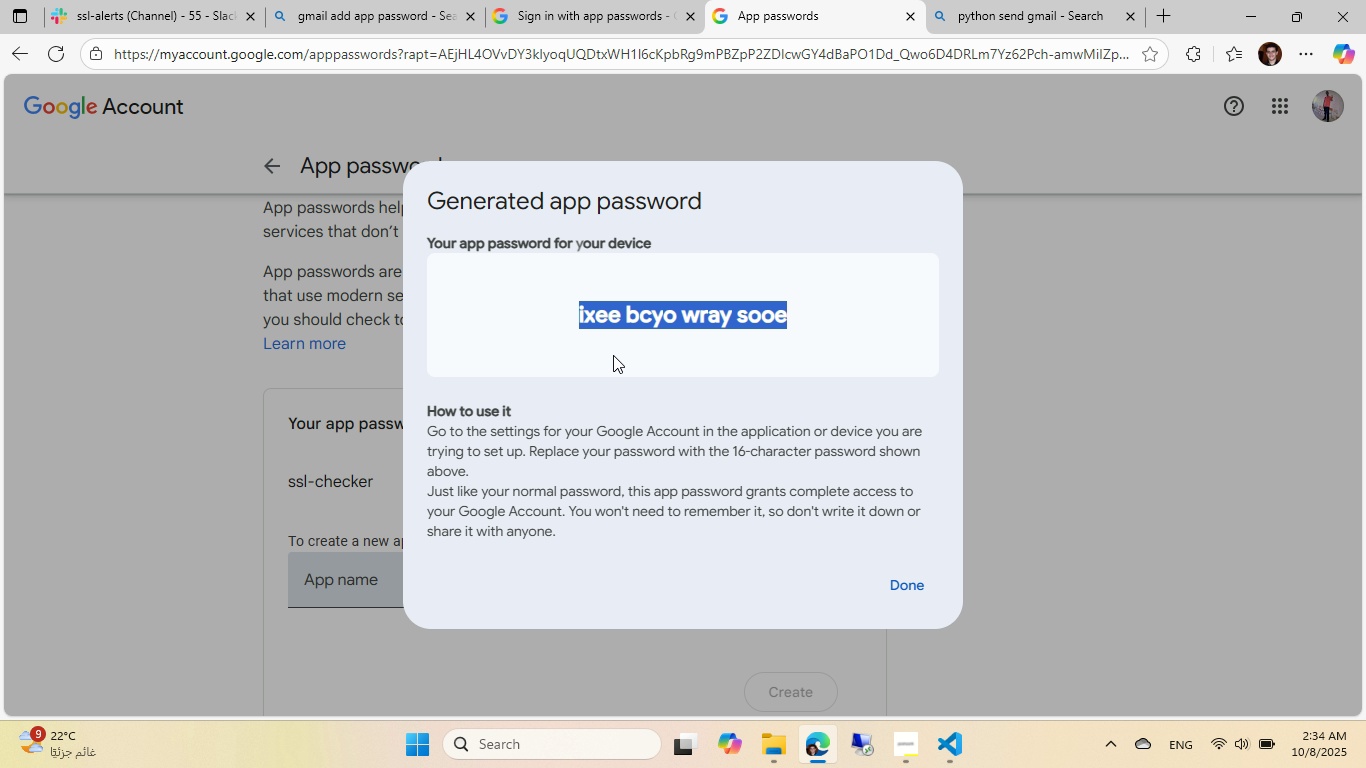 
left_click([946, 744])
 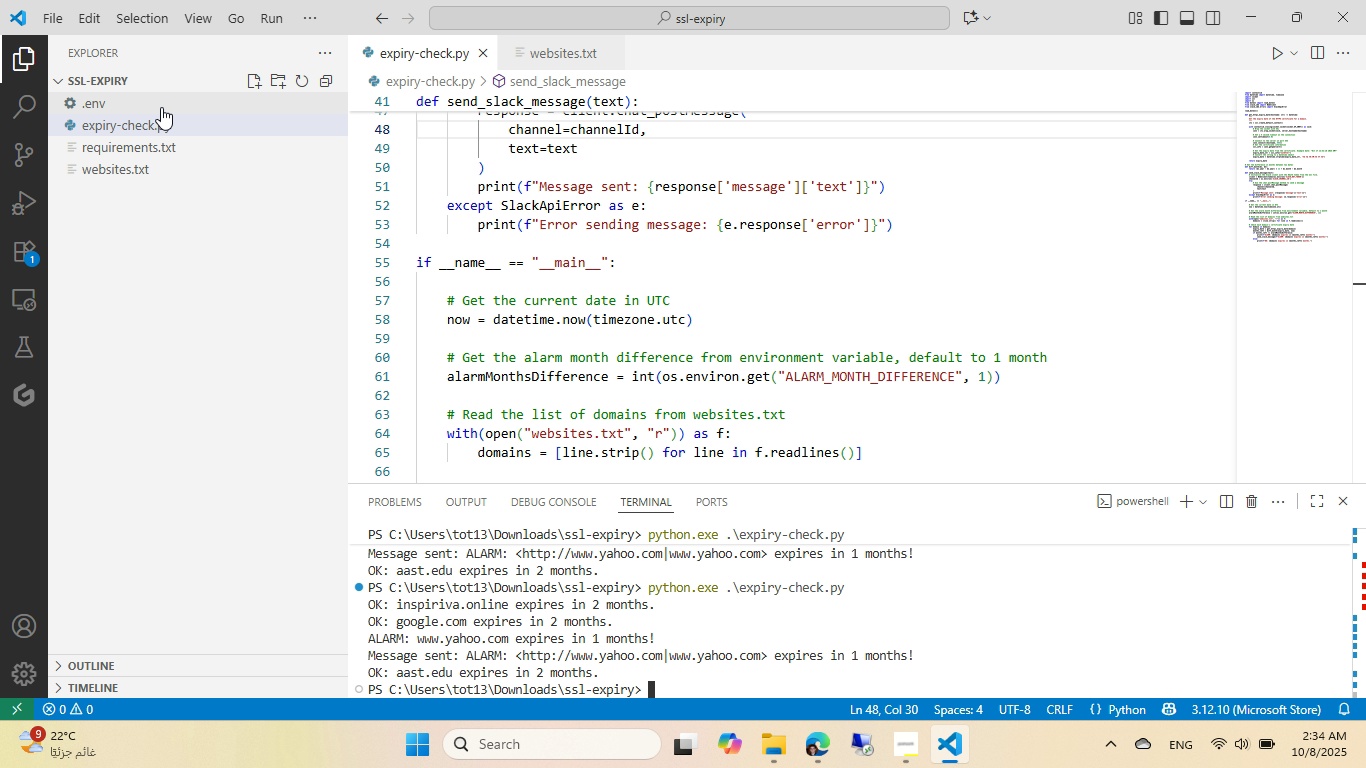 
left_click([158, 105])
 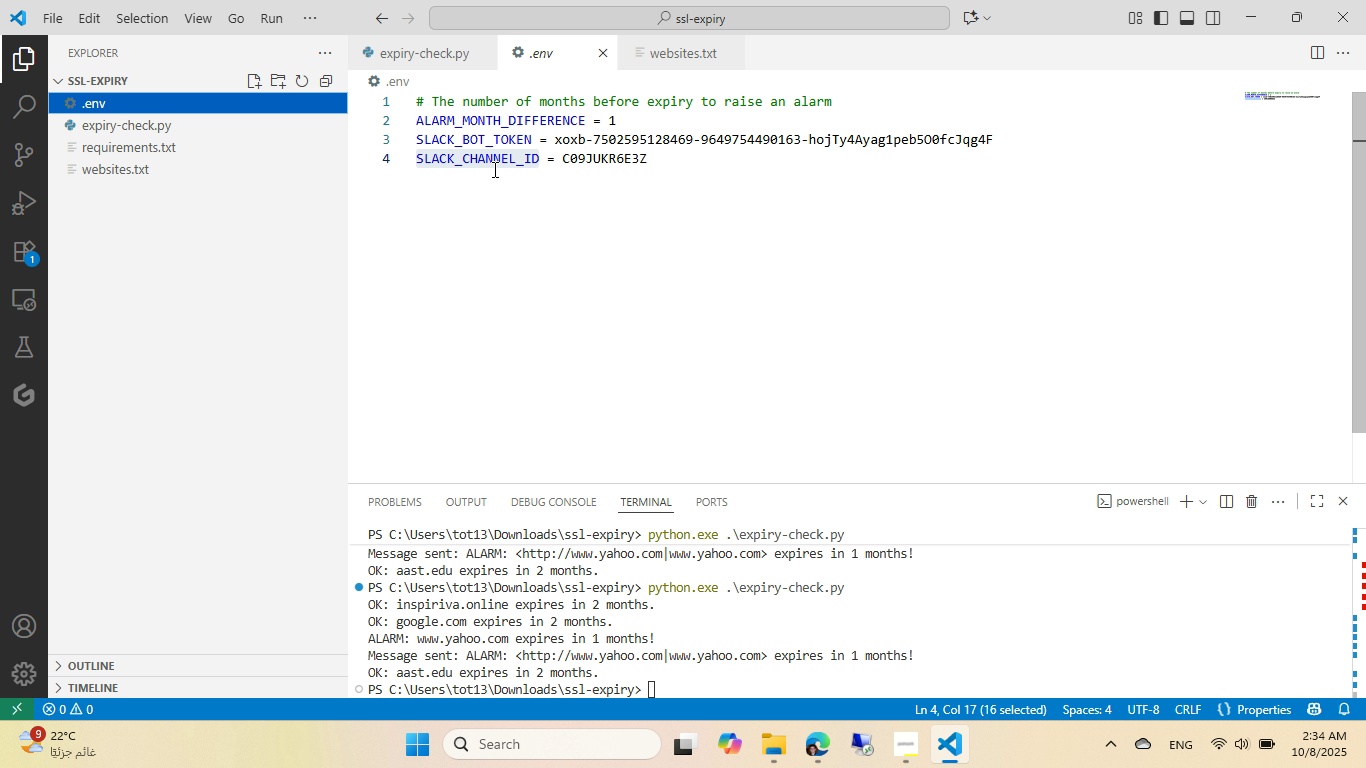 
left_click([708, 168])
 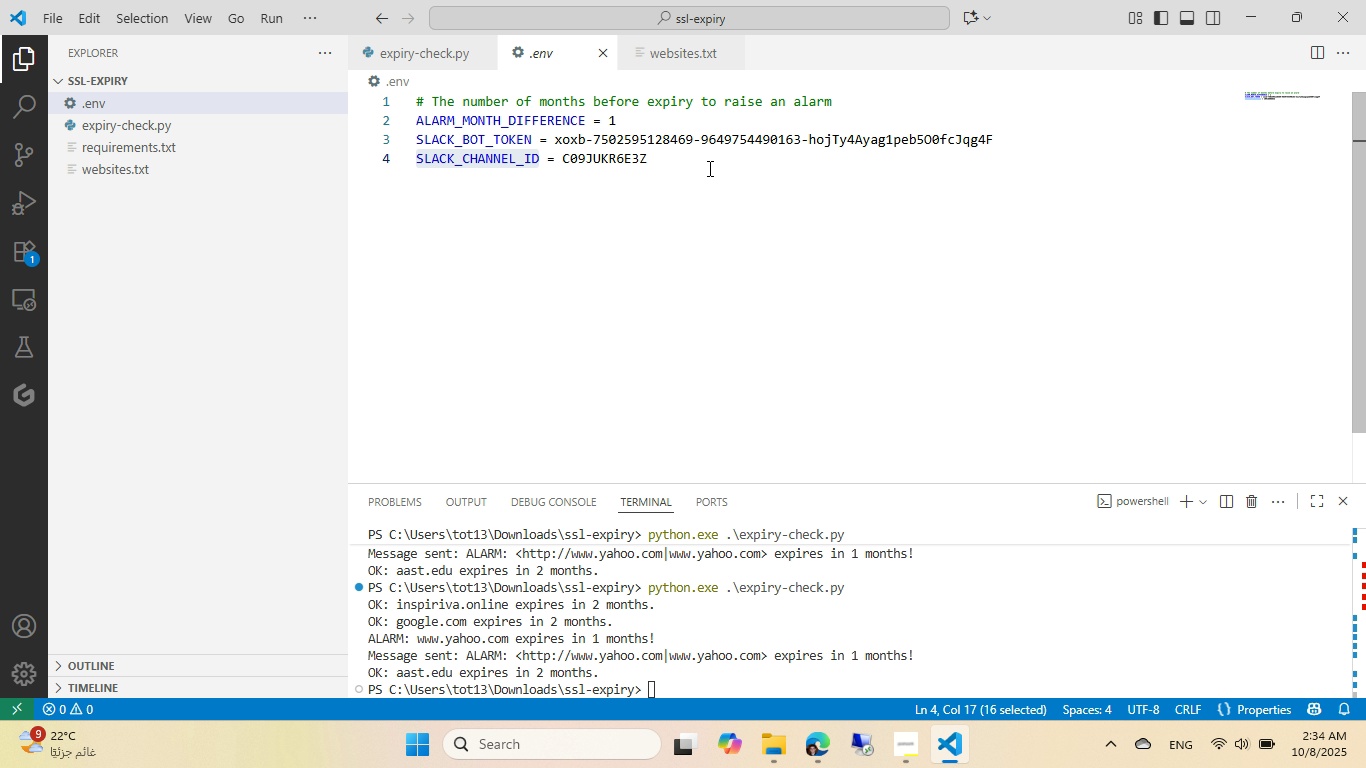 
key(NumpadEnter)